 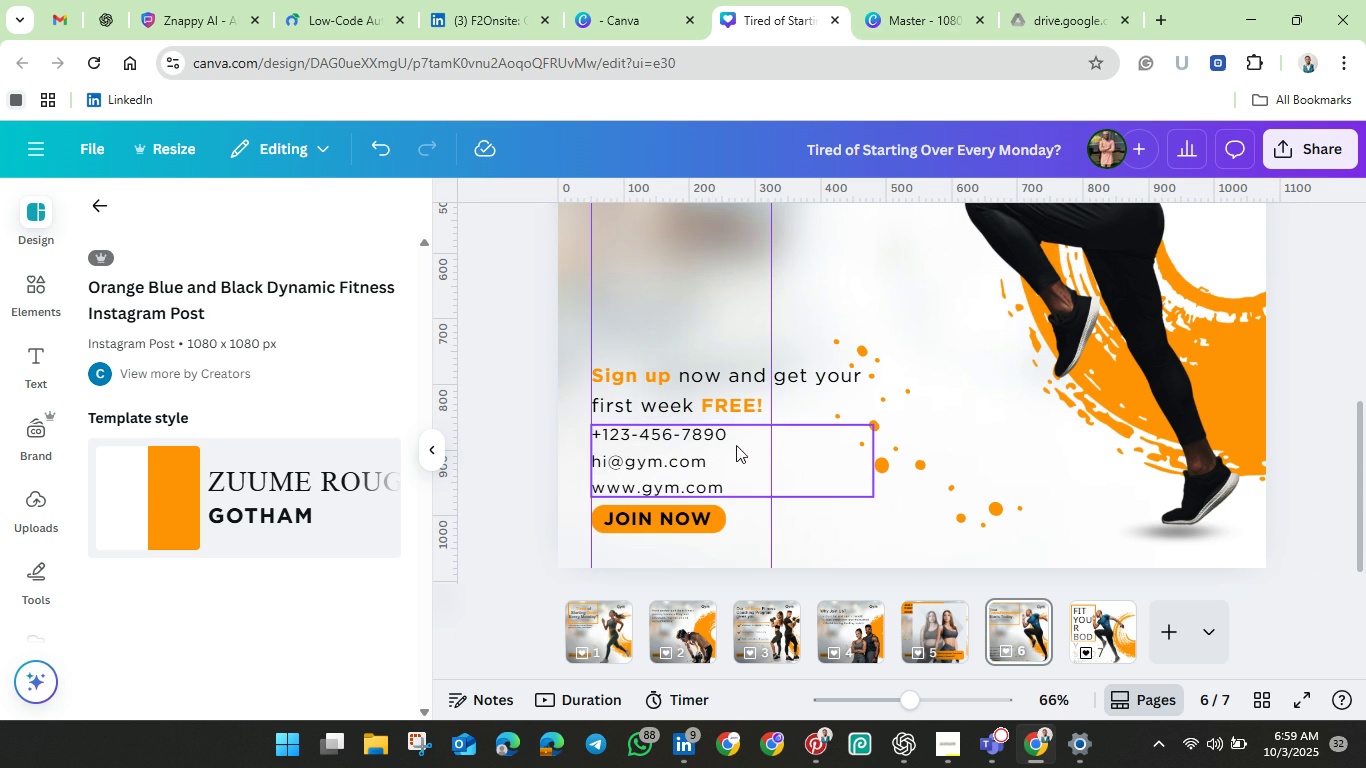 
left_click([1112, 633])
 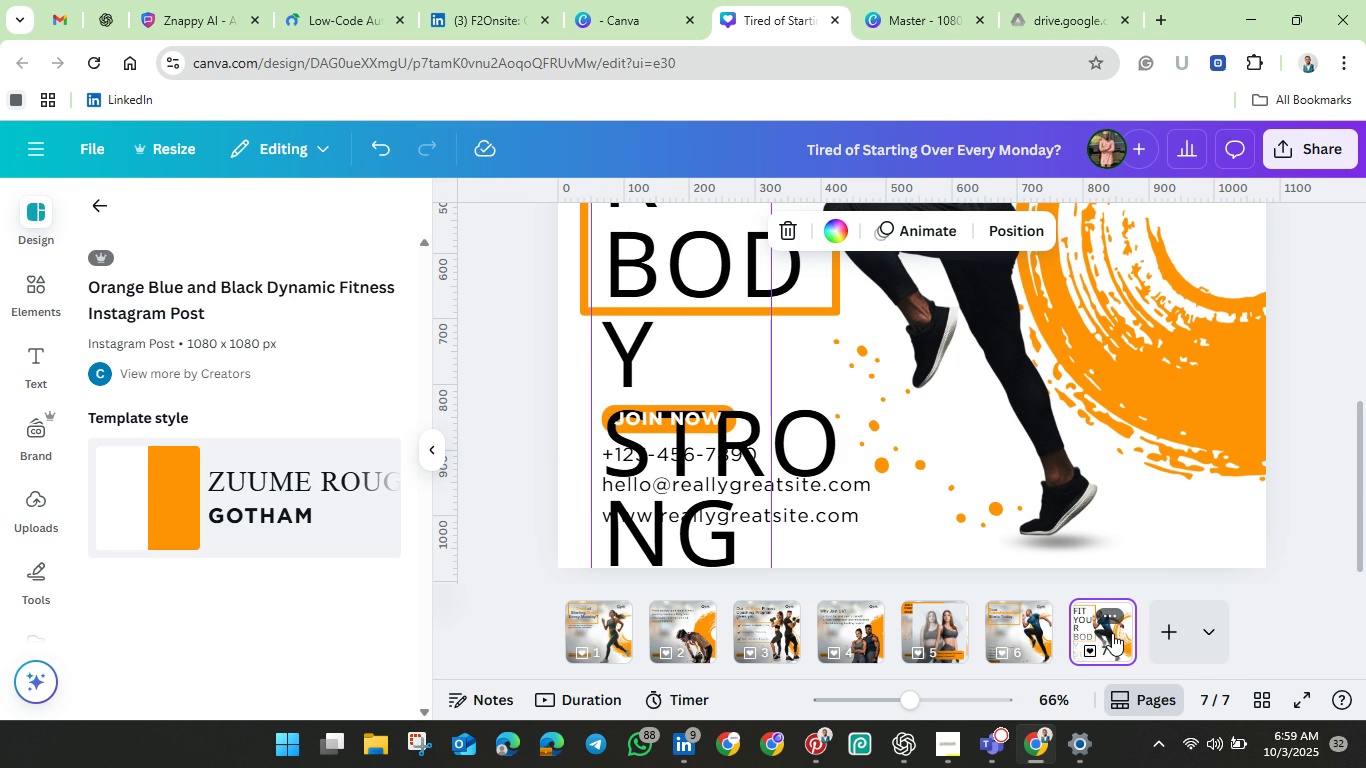 
left_click([1113, 614])
 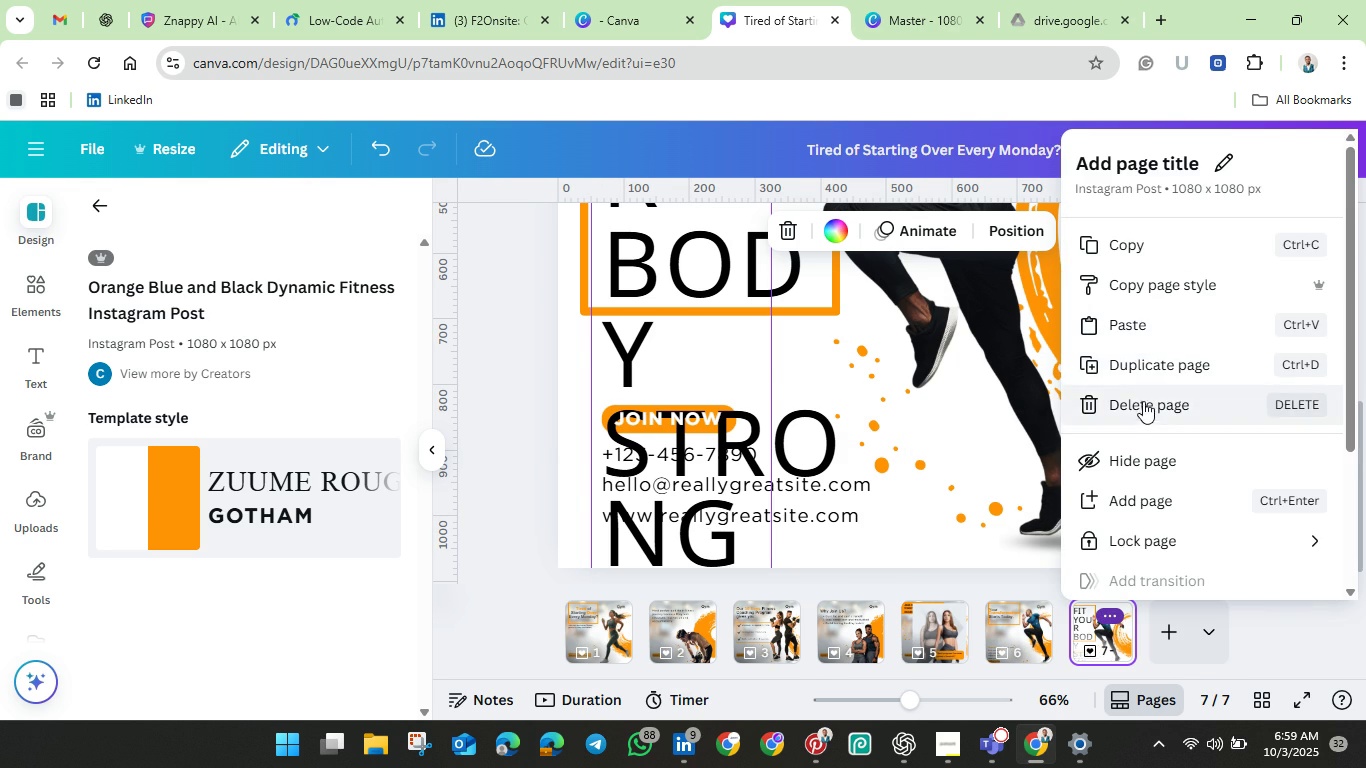 
left_click([1143, 405])
 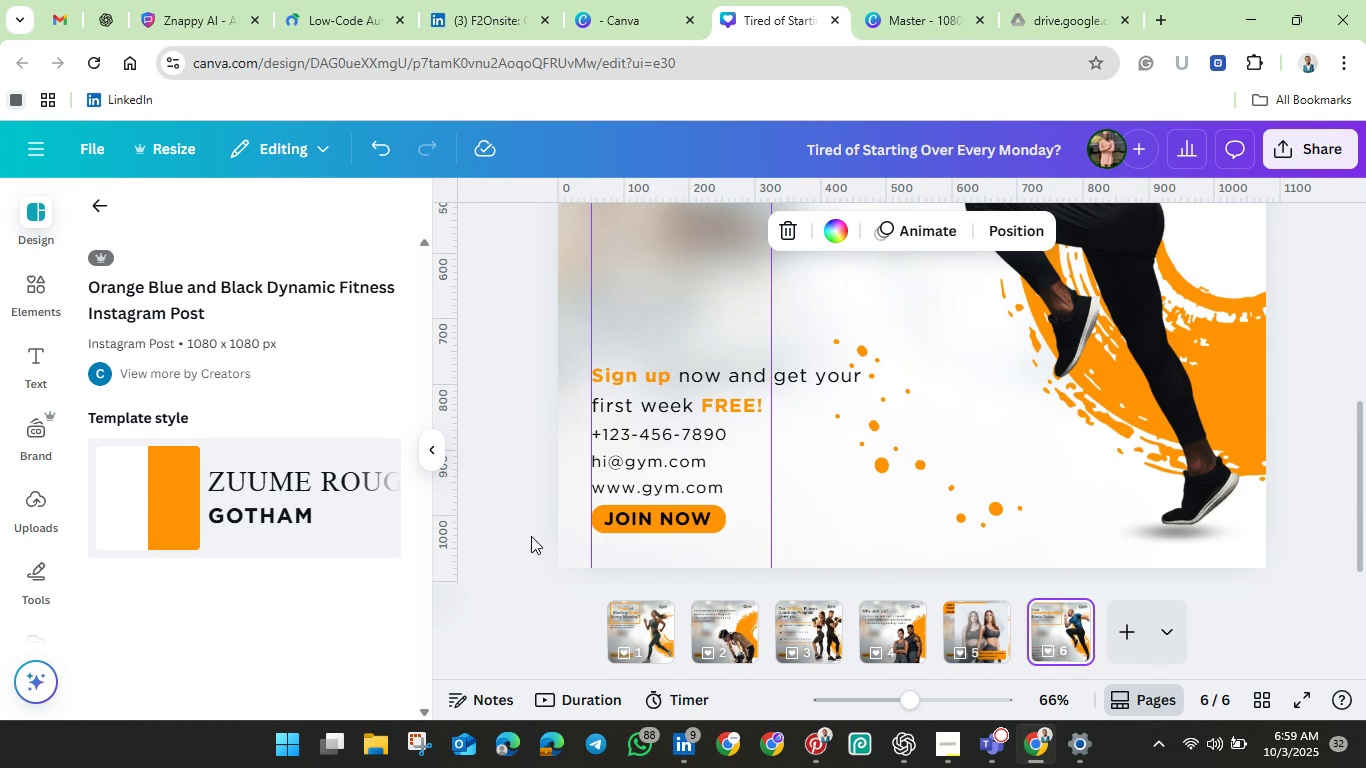 
left_click([510, 536])
 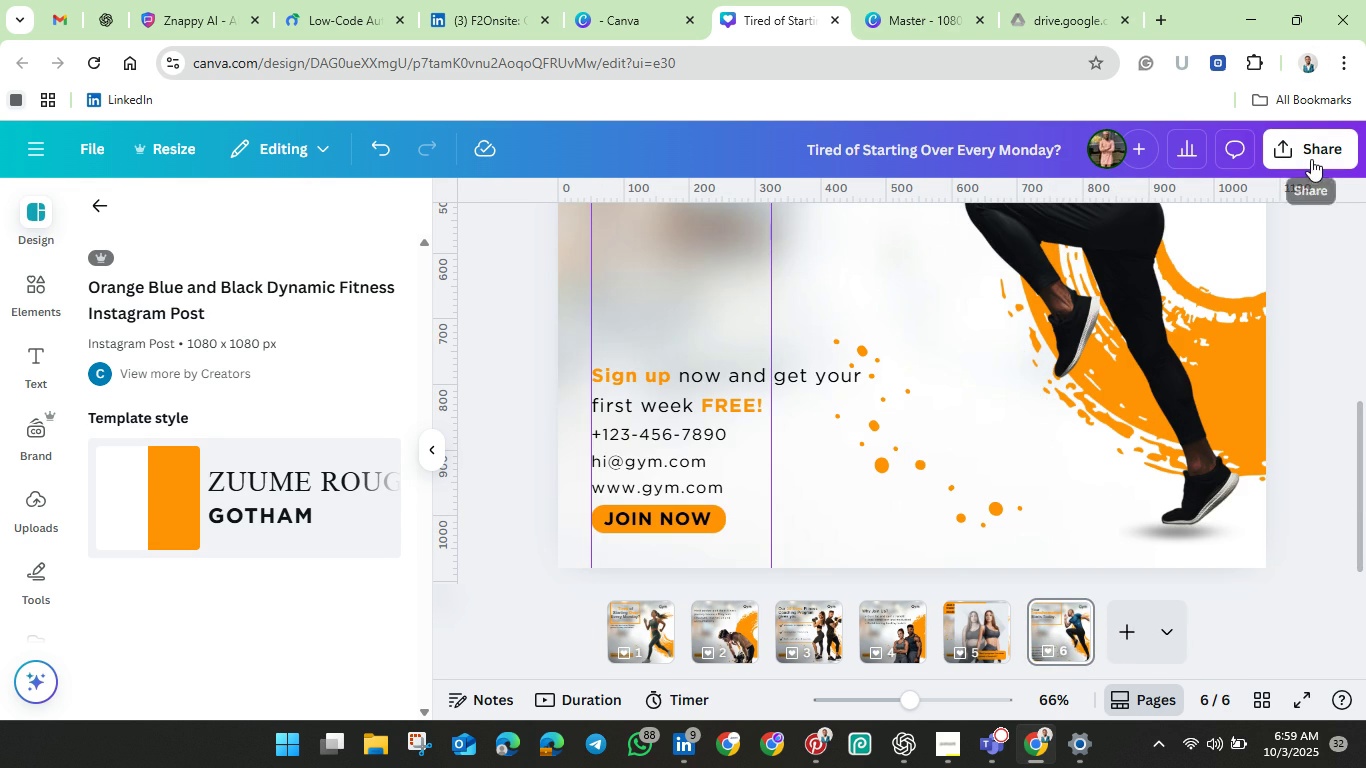 
left_click([1311, 159])
 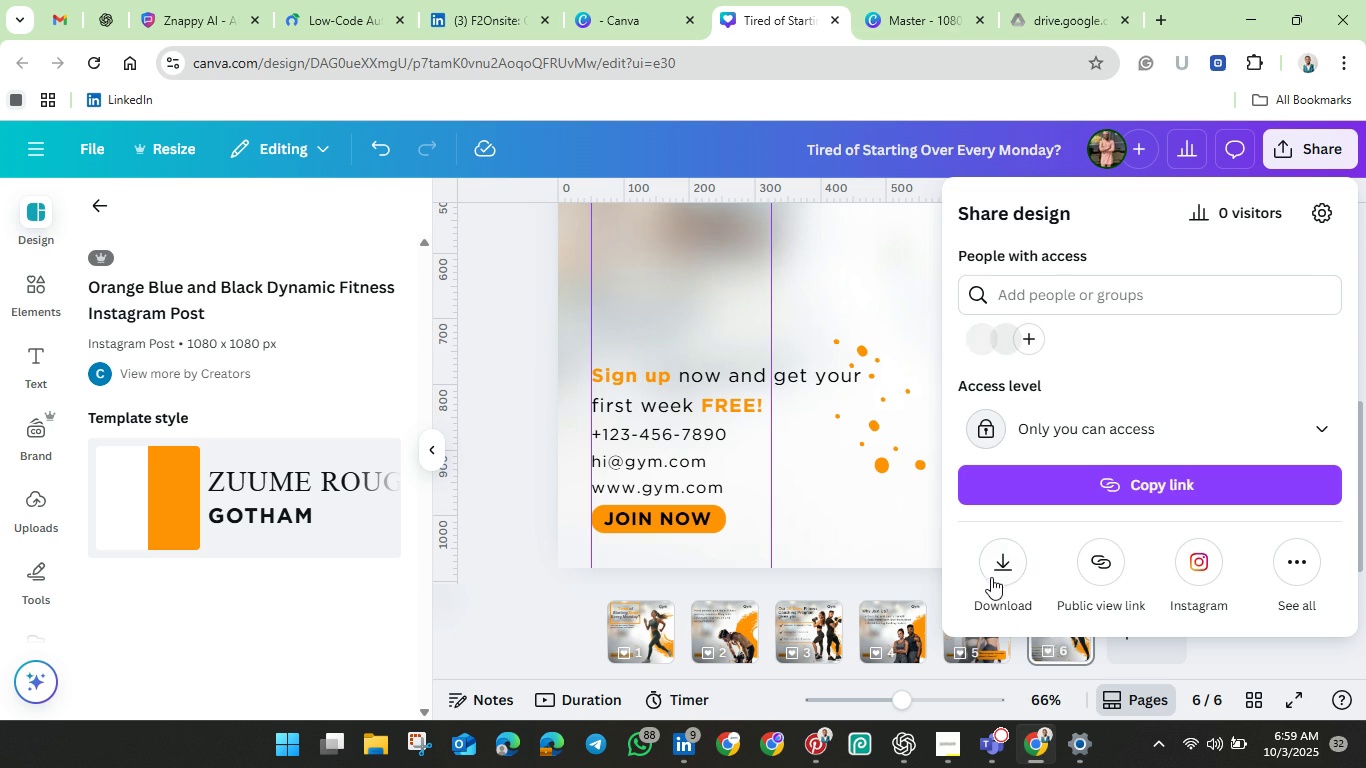 
left_click([991, 572])
 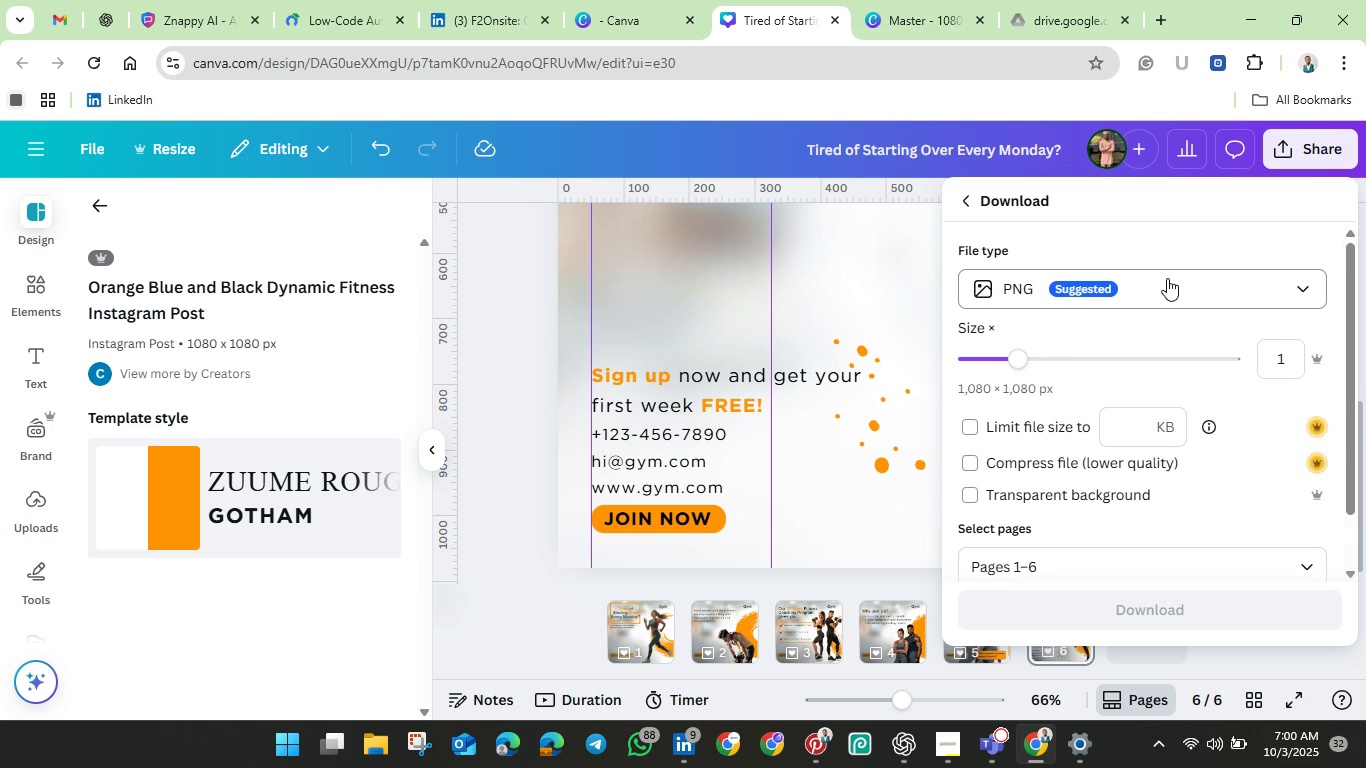 
left_click([1168, 279])
 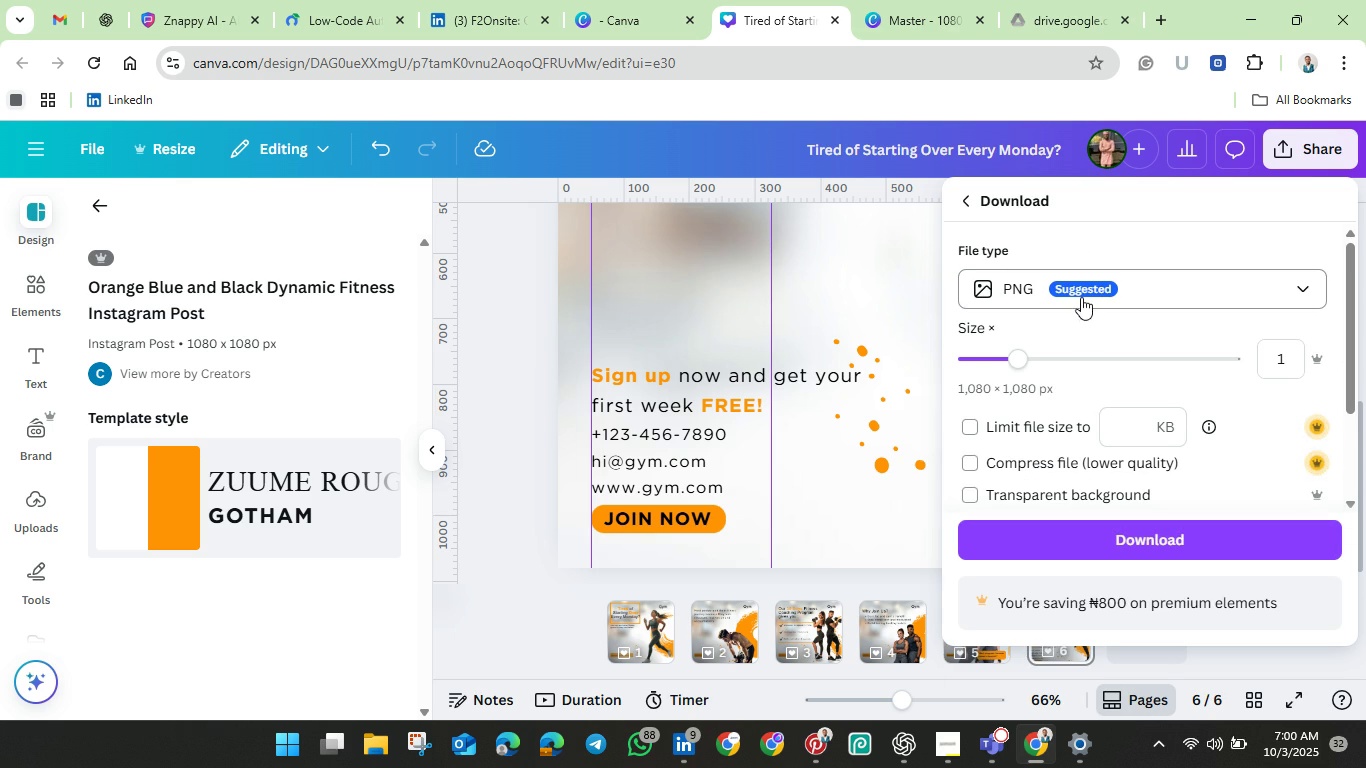 
scroll: coordinate [1181, 283], scroll_direction: none, amount: 0.0
 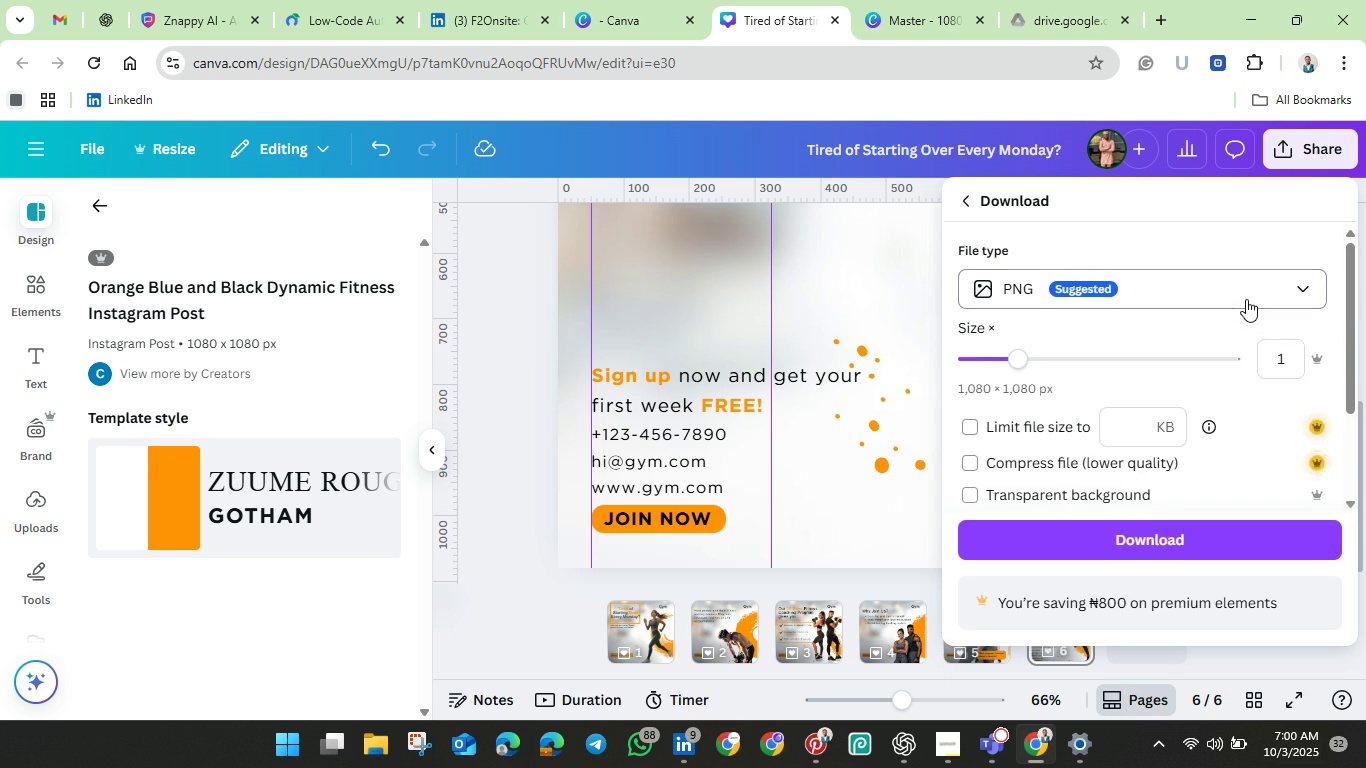 
left_click([1246, 299])
 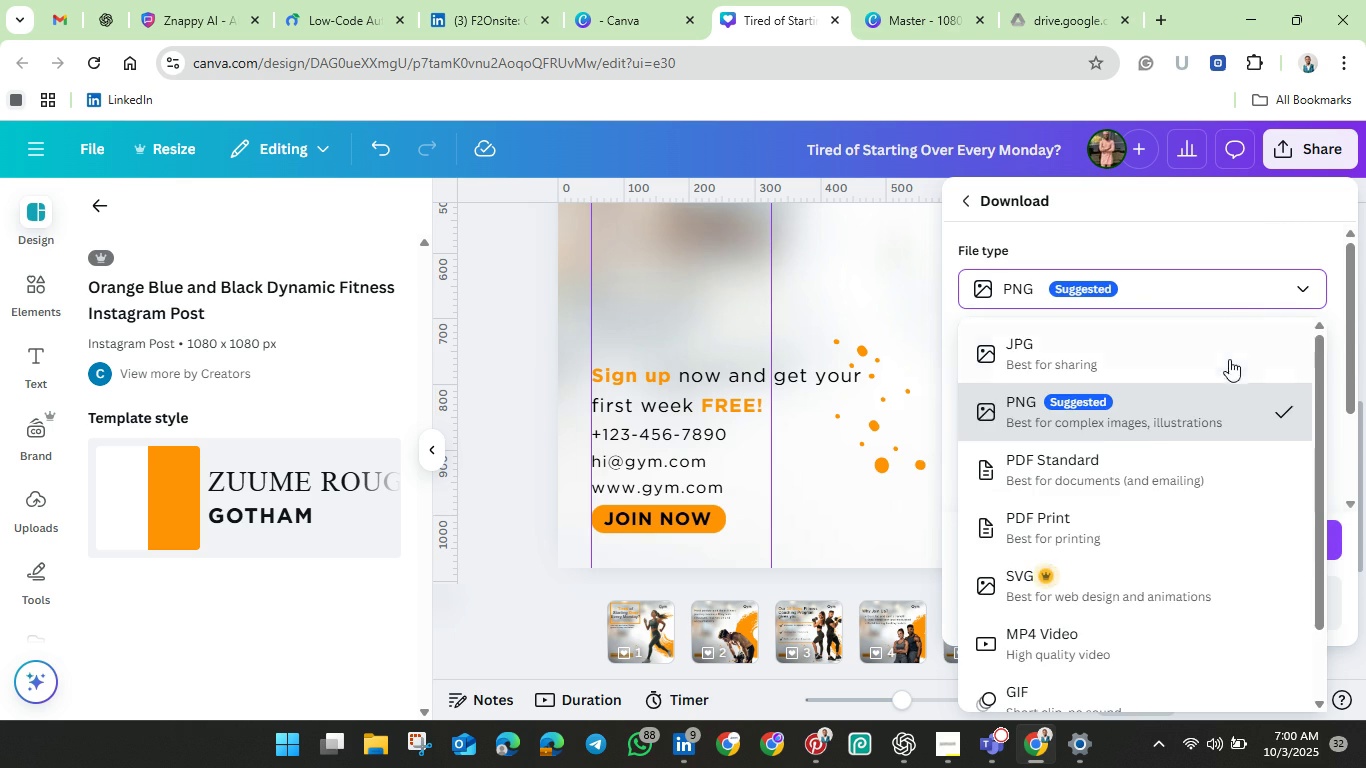 
scroll: coordinate [1229, 373], scroll_direction: down, amount: 1.0
 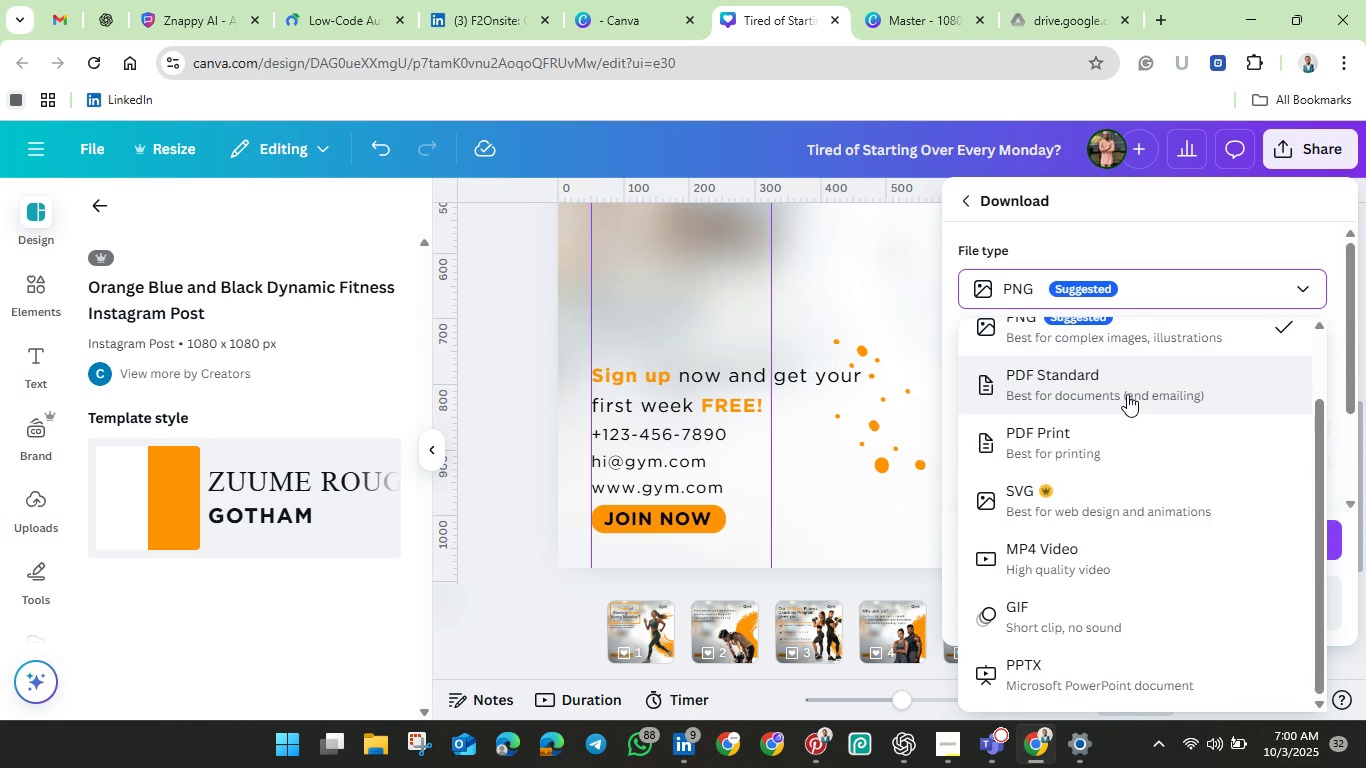 
left_click([1127, 394])
 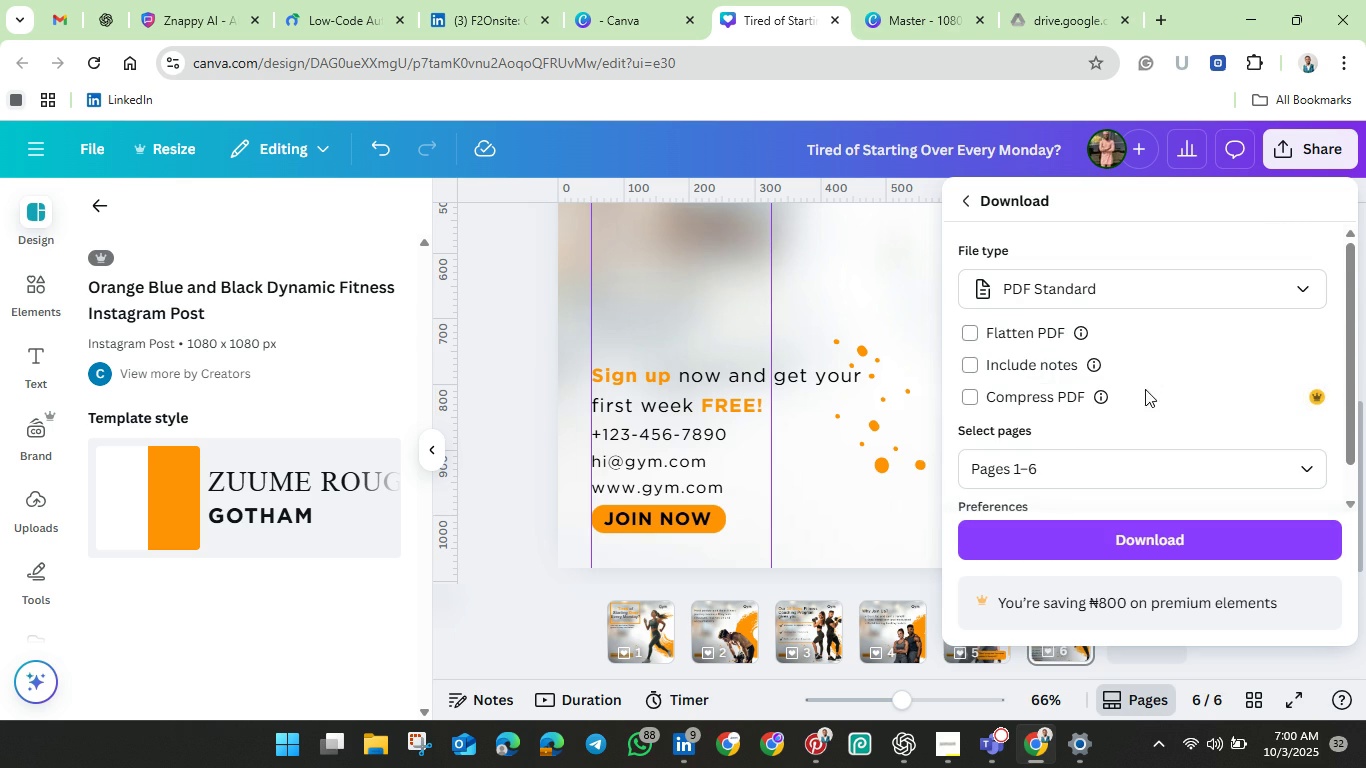 
scroll: coordinate [1190, 410], scroll_direction: down, amount: 9.0
 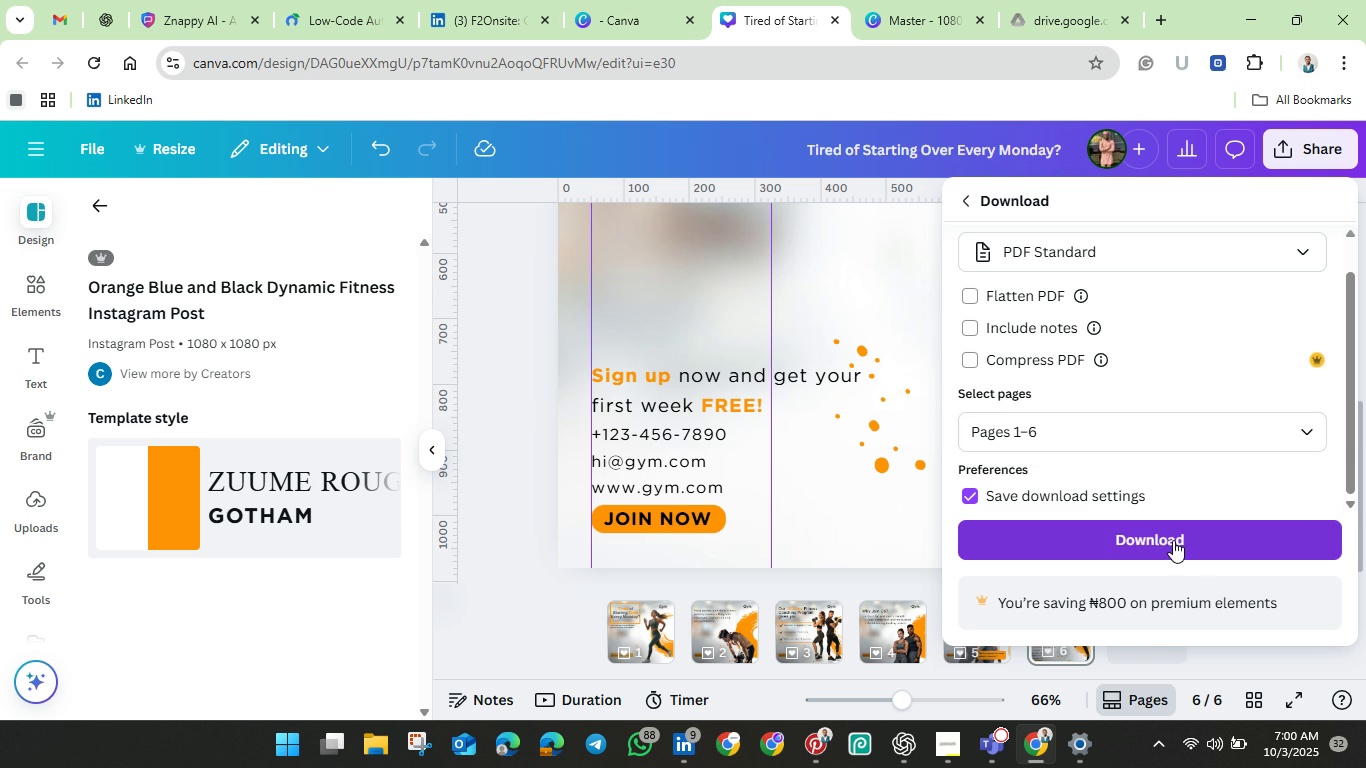 
left_click([1173, 540])
 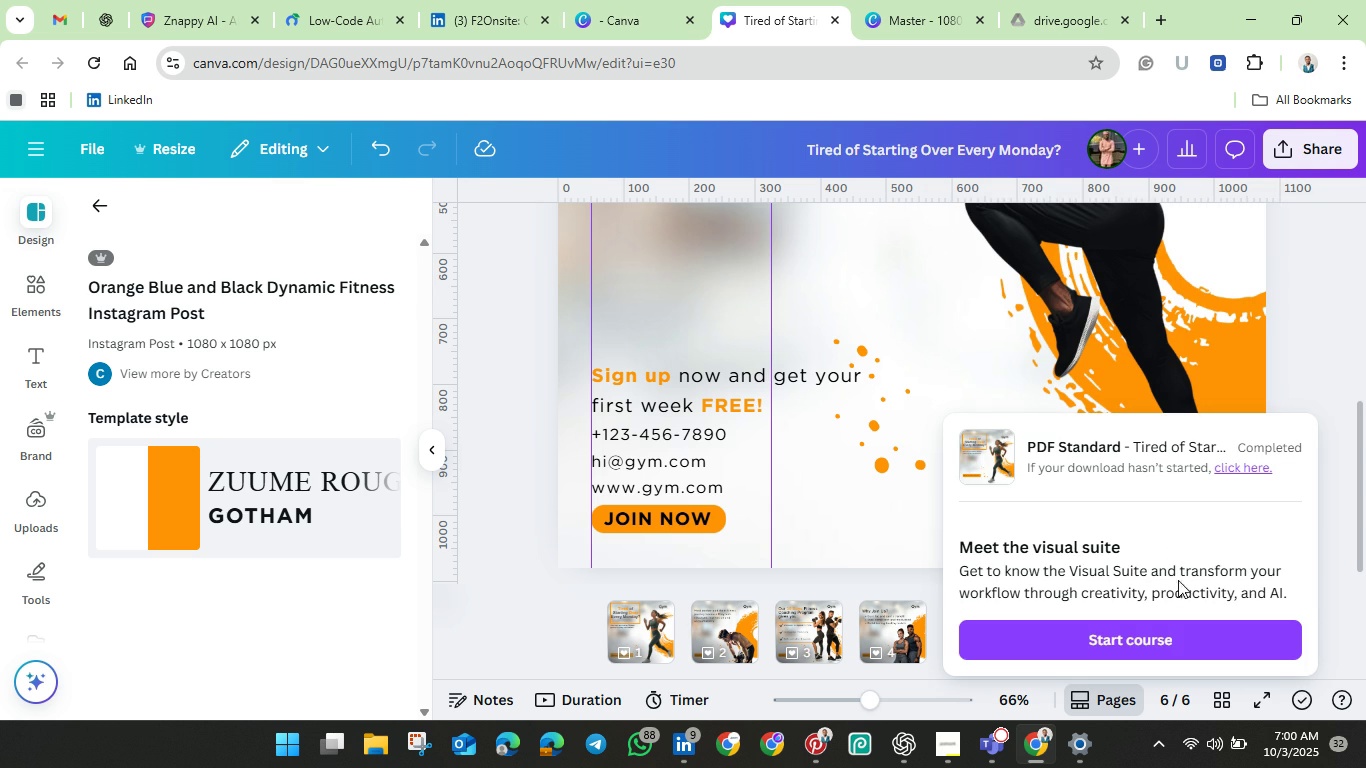 